 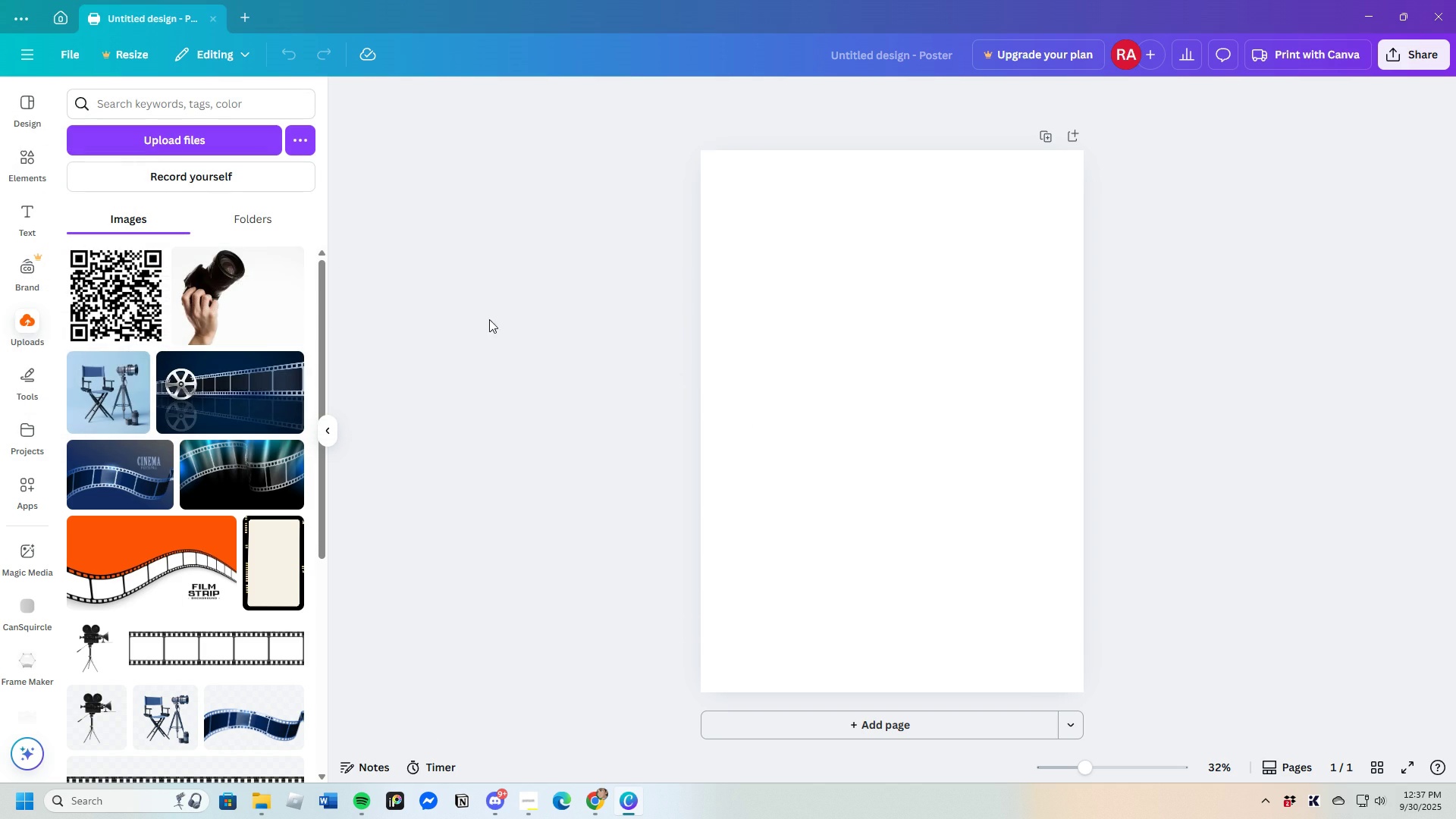 
left_click([154, 137])
 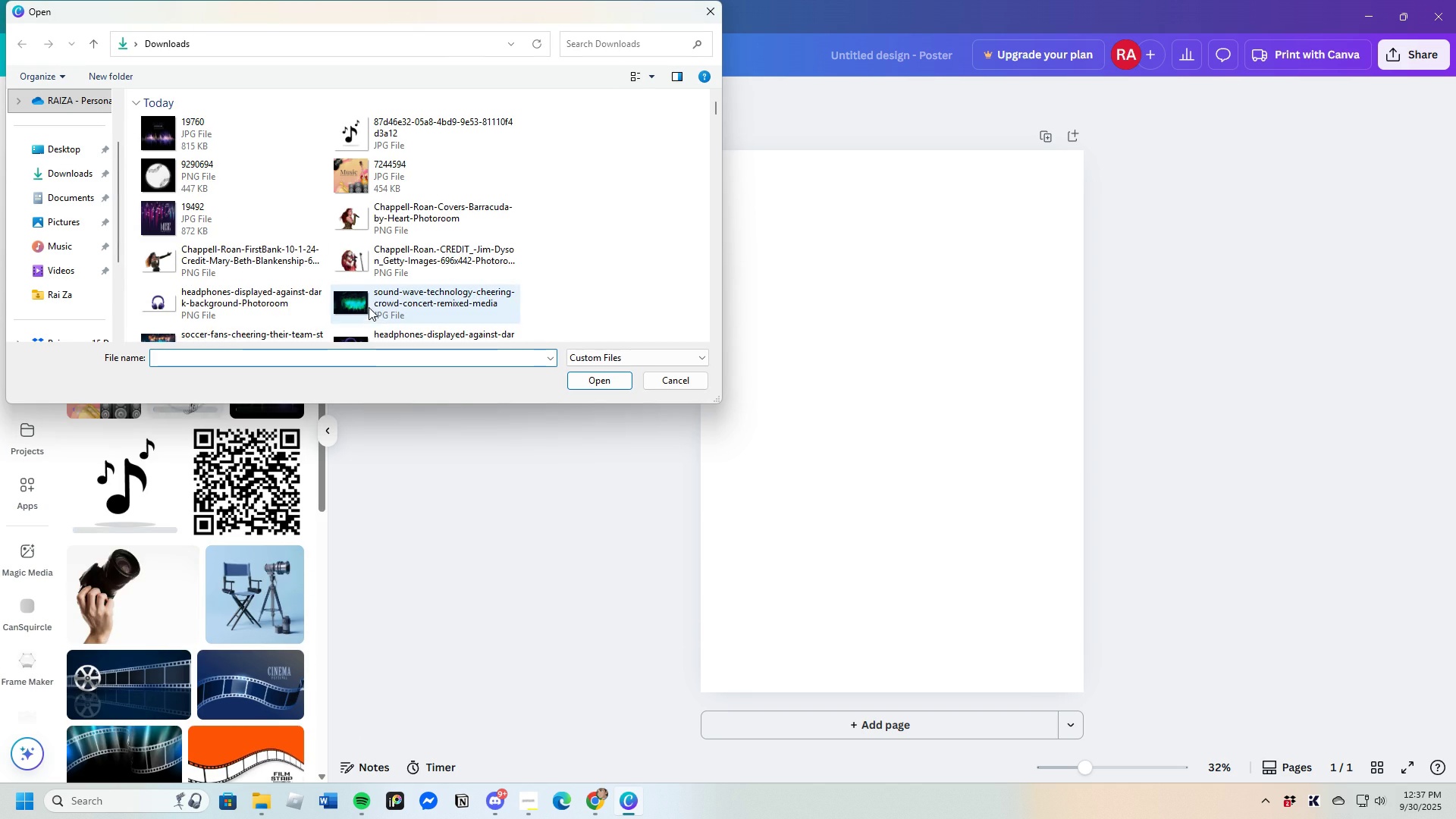 
scroll: coordinate [303, 260], scroll_direction: down, amount: 2.0
 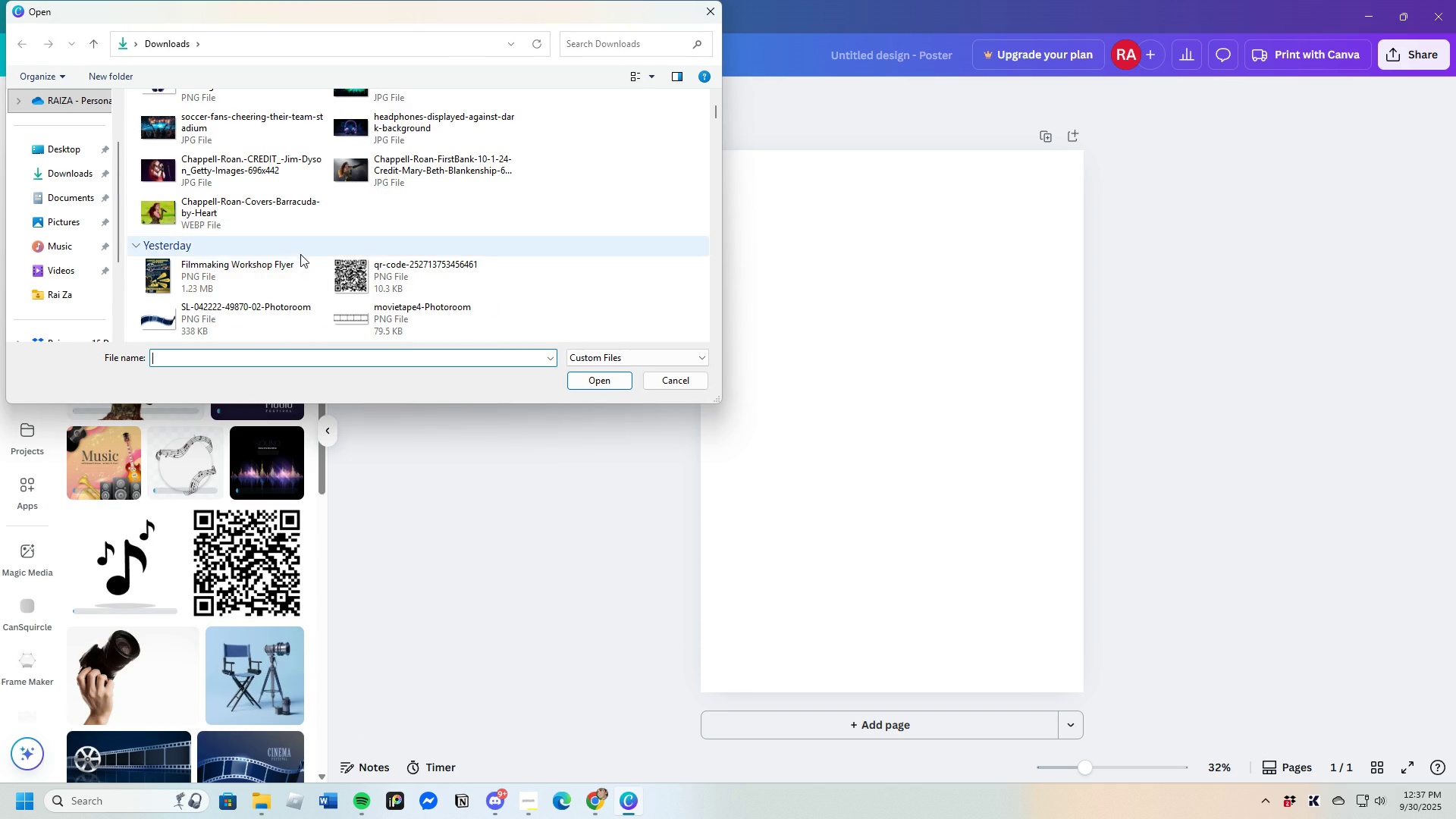 
scroll: coordinate [300, 253], scroll_direction: up, amount: 2.0
 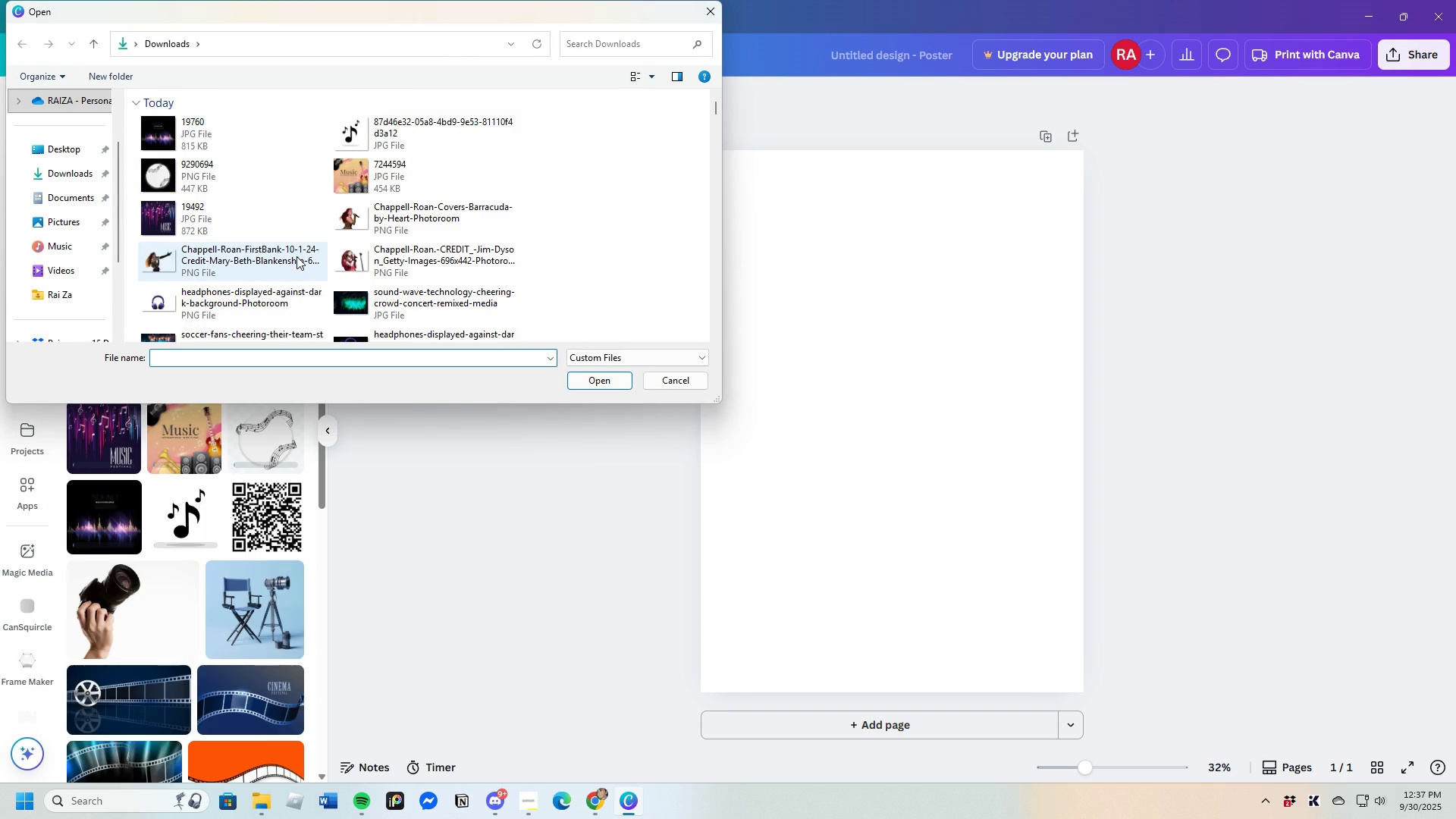 
scroll: coordinate [297, 256], scroll_direction: down, amount: 1.0
 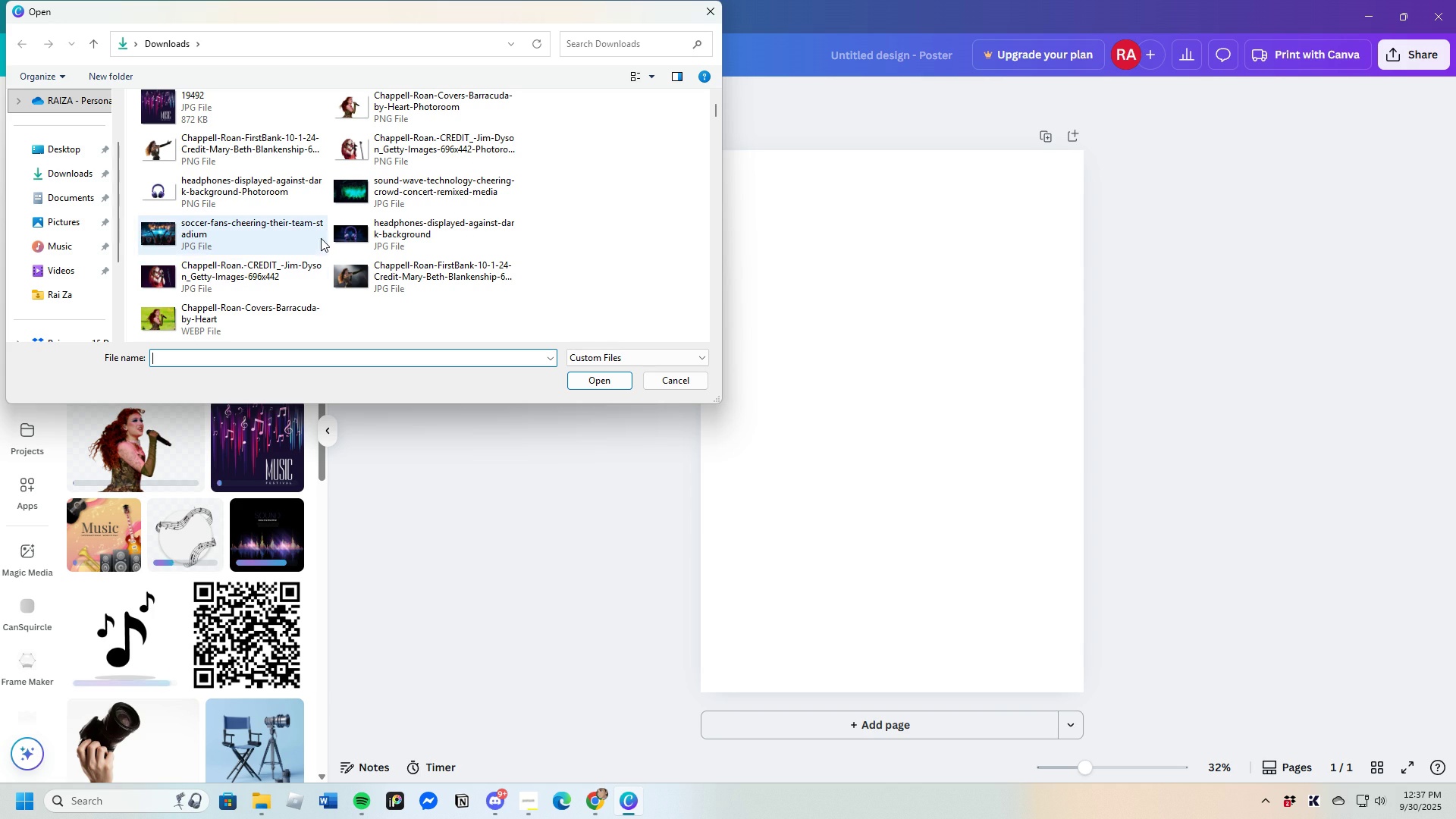 
wait(5.21)
 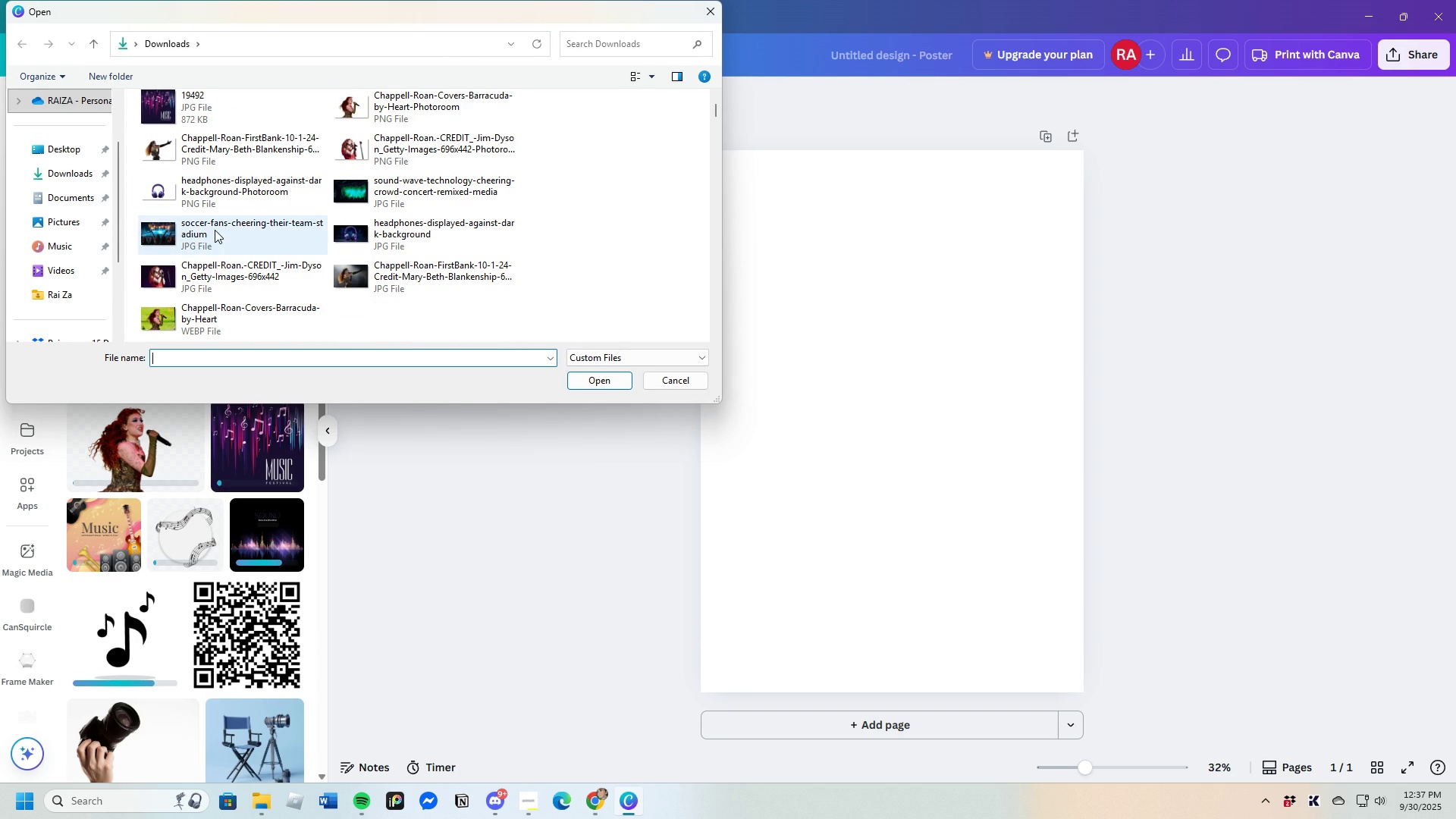 
left_click([168, 236])
 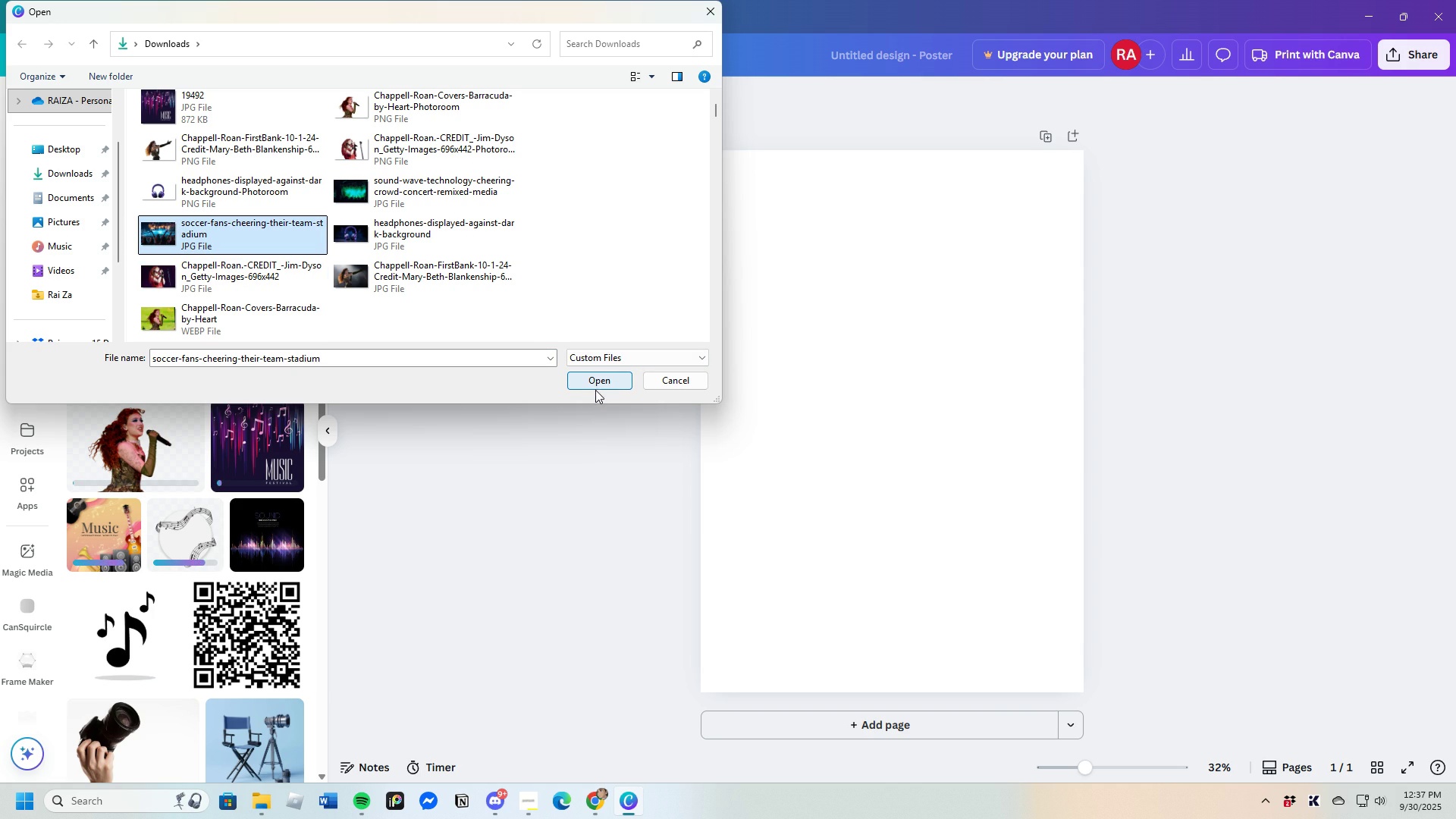 
left_click([595, 384])
 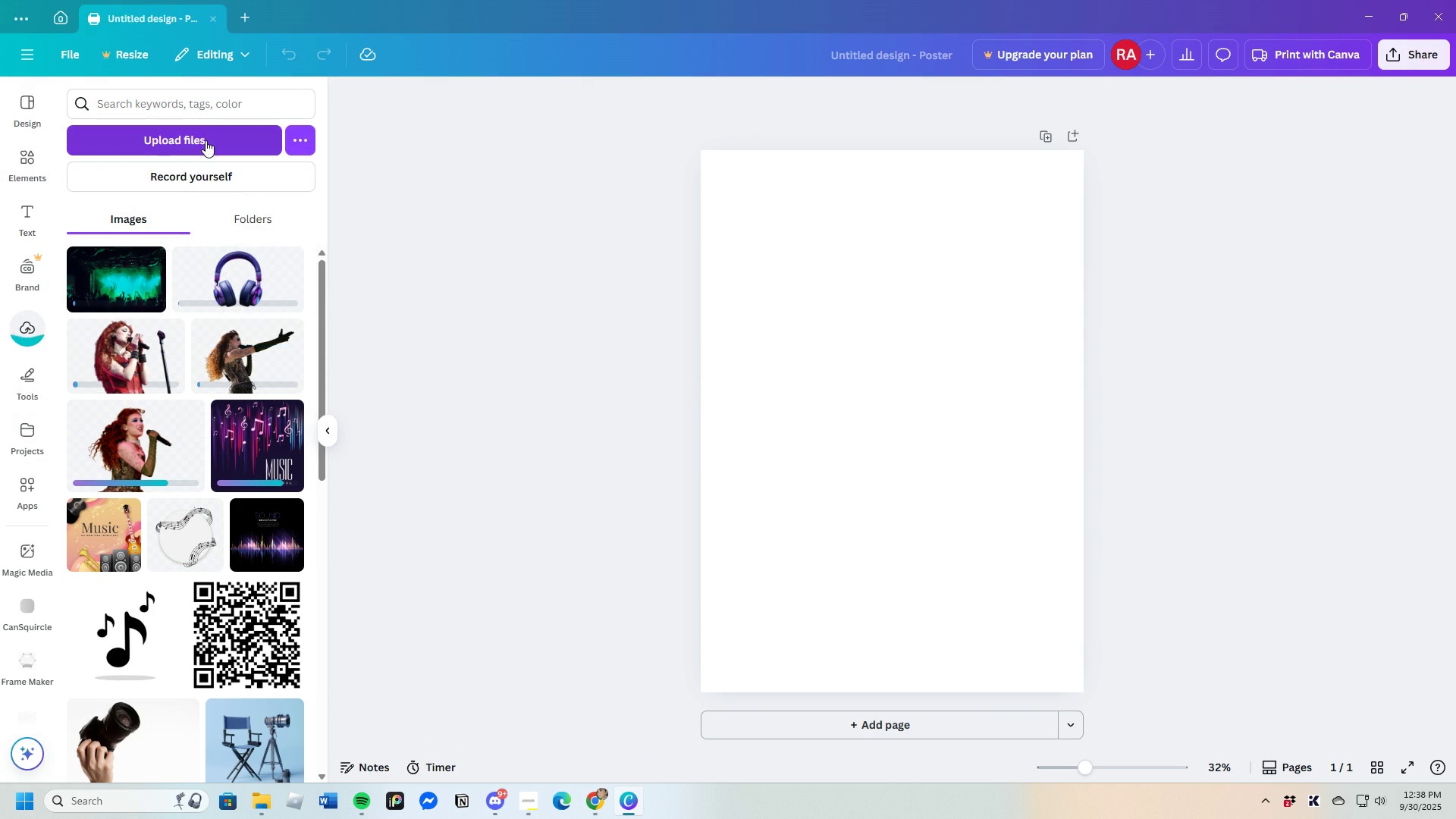 
left_click([206, 139])
 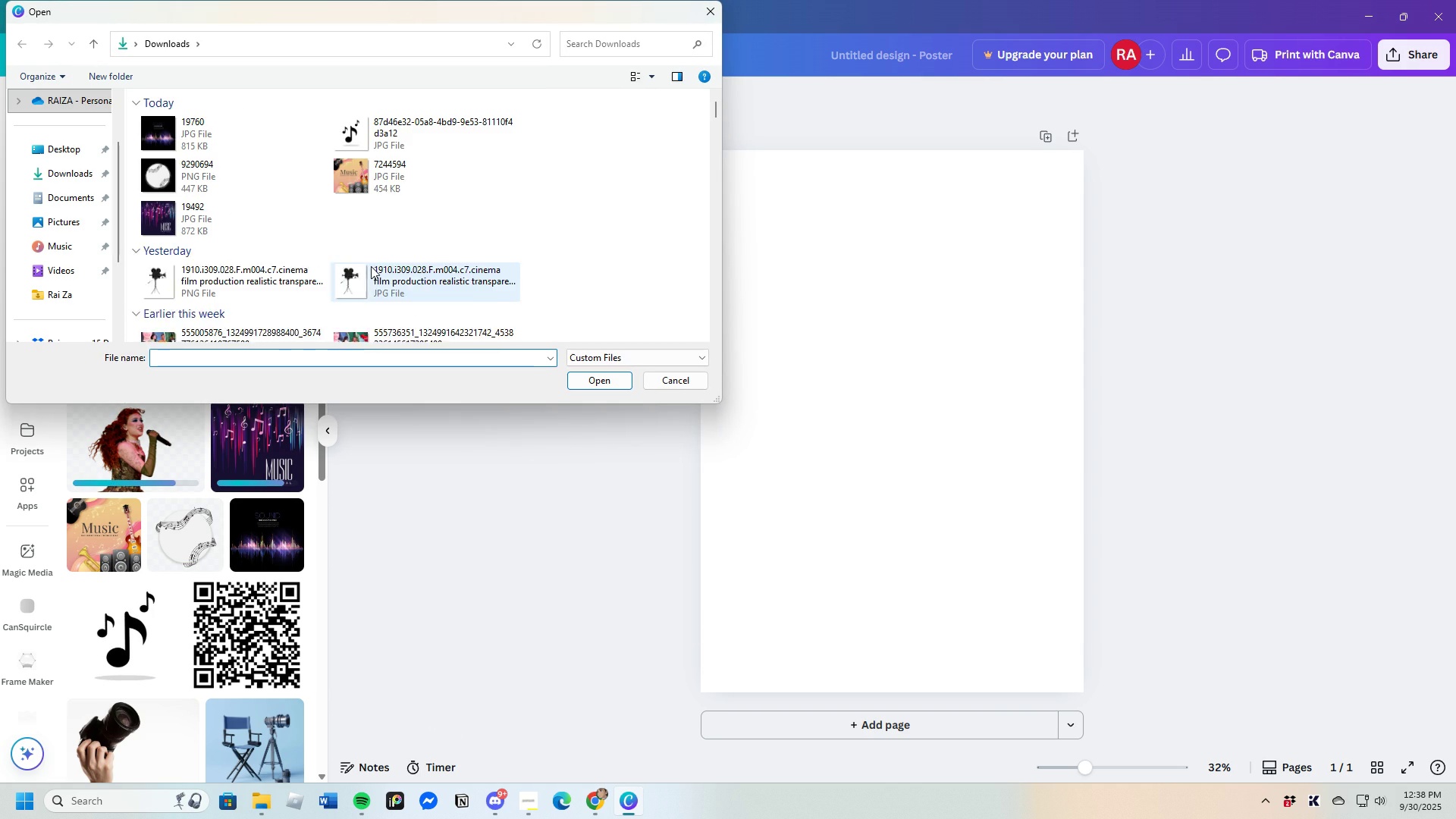 
scroll: coordinate [369, 268], scroll_direction: down, amount: 1.0
 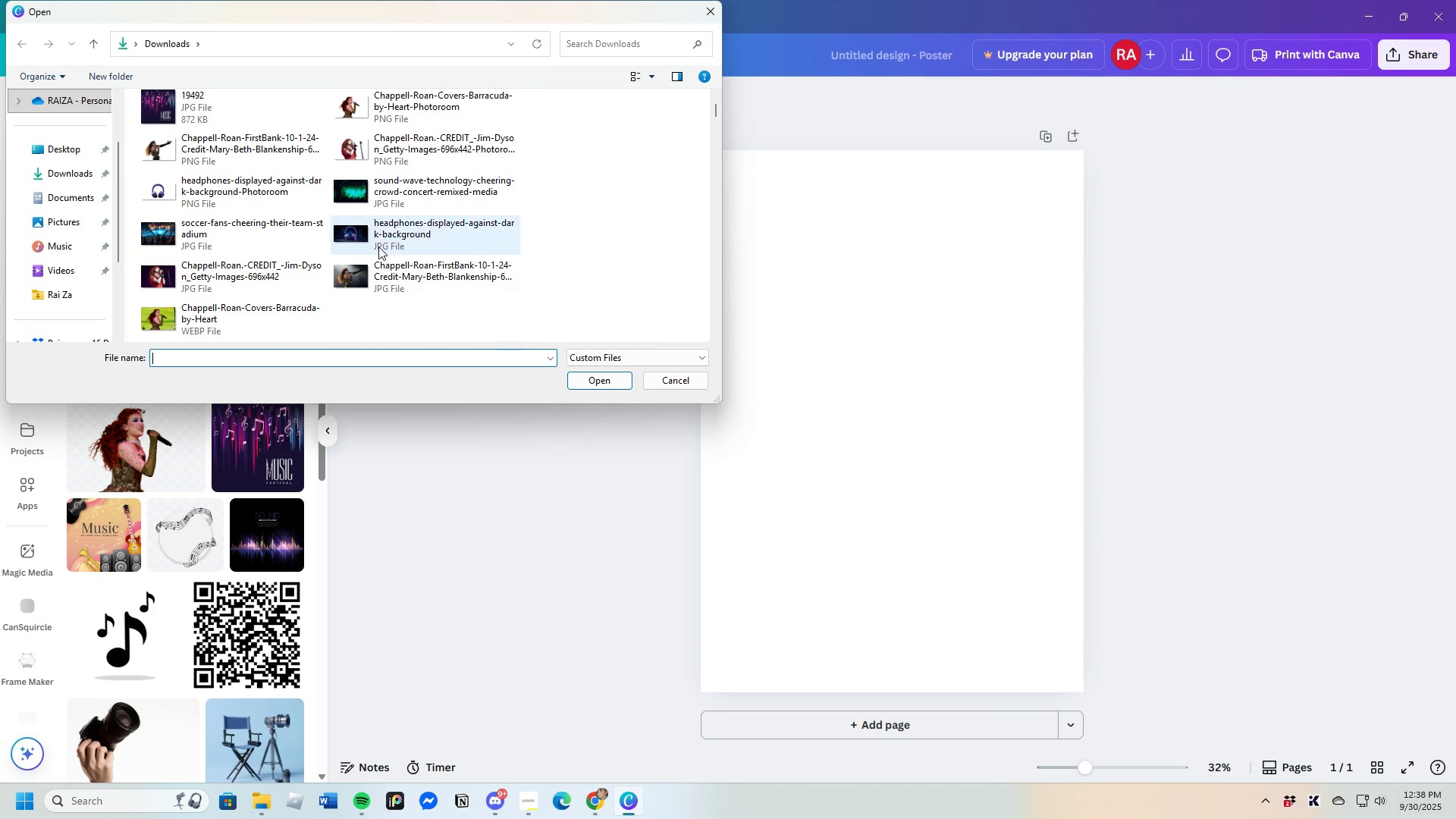 
left_click([362, 234])
 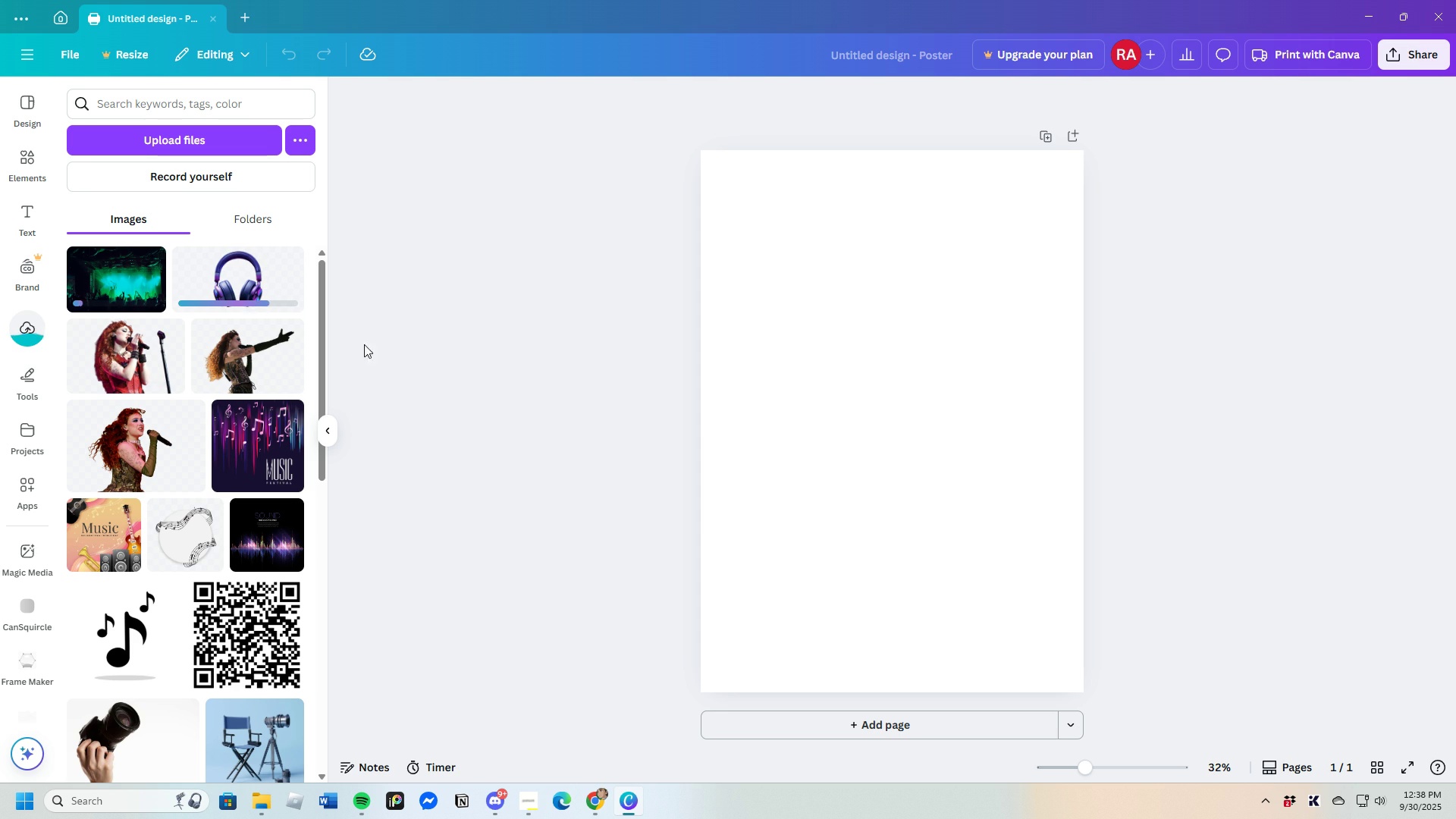 
scroll: coordinate [254, 425], scroll_direction: down, amount: 2.0
 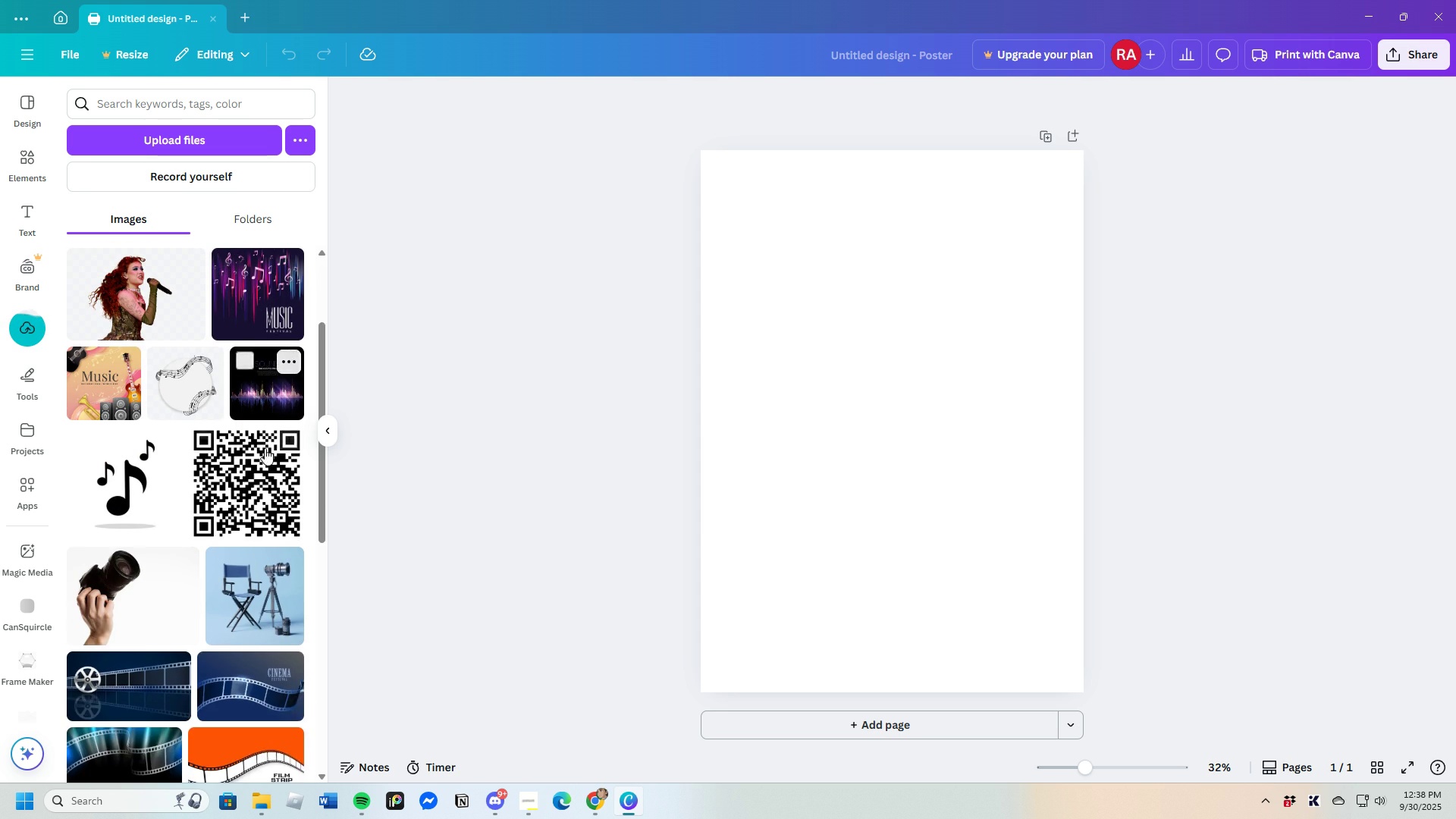 
scroll: coordinate [258, 458], scroll_direction: up, amount: 3.0
 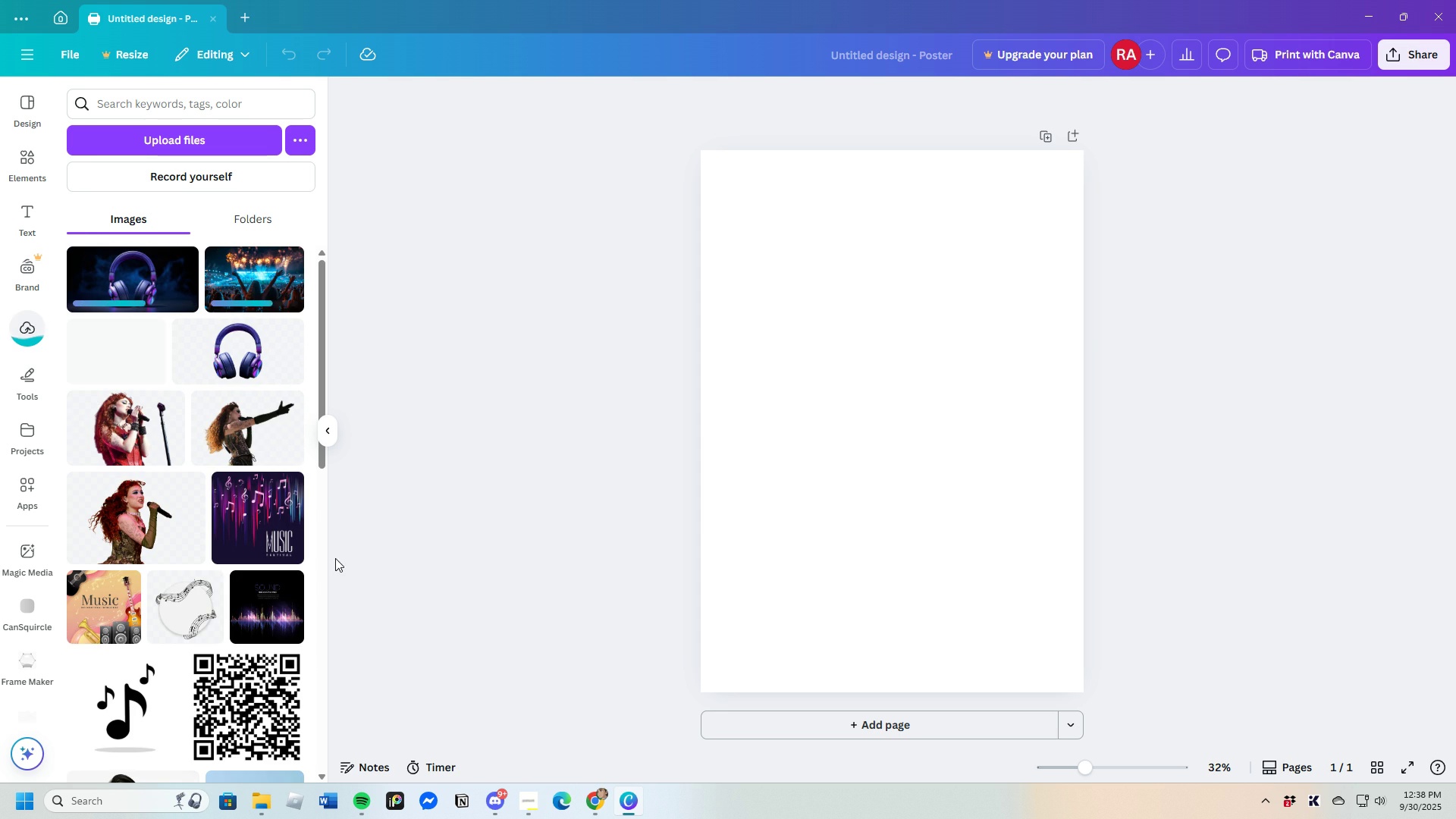 
scroll: coordinate [362, 551], scroll_direction: down, amount: 2.0
 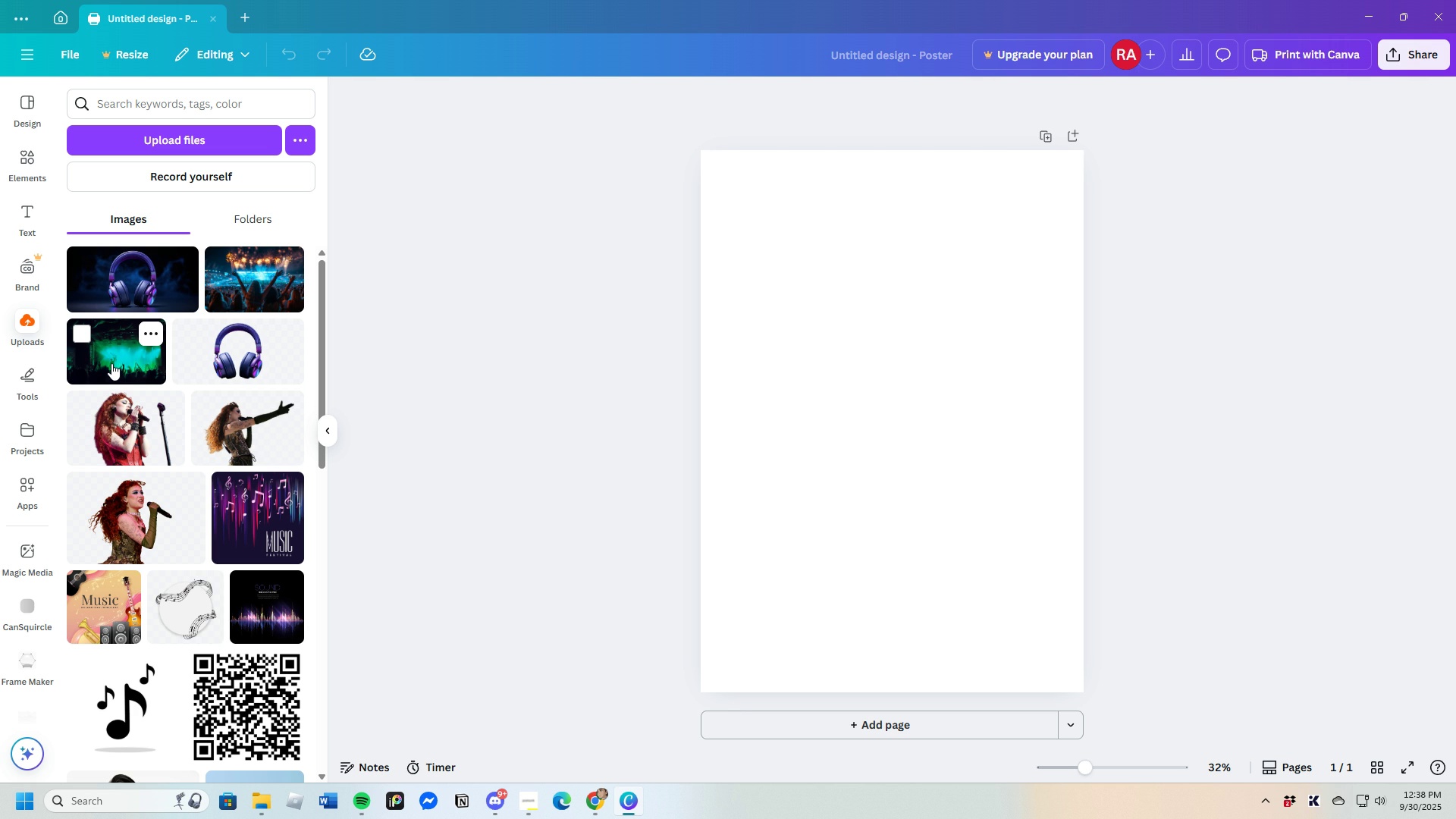 
wait(13.53)
 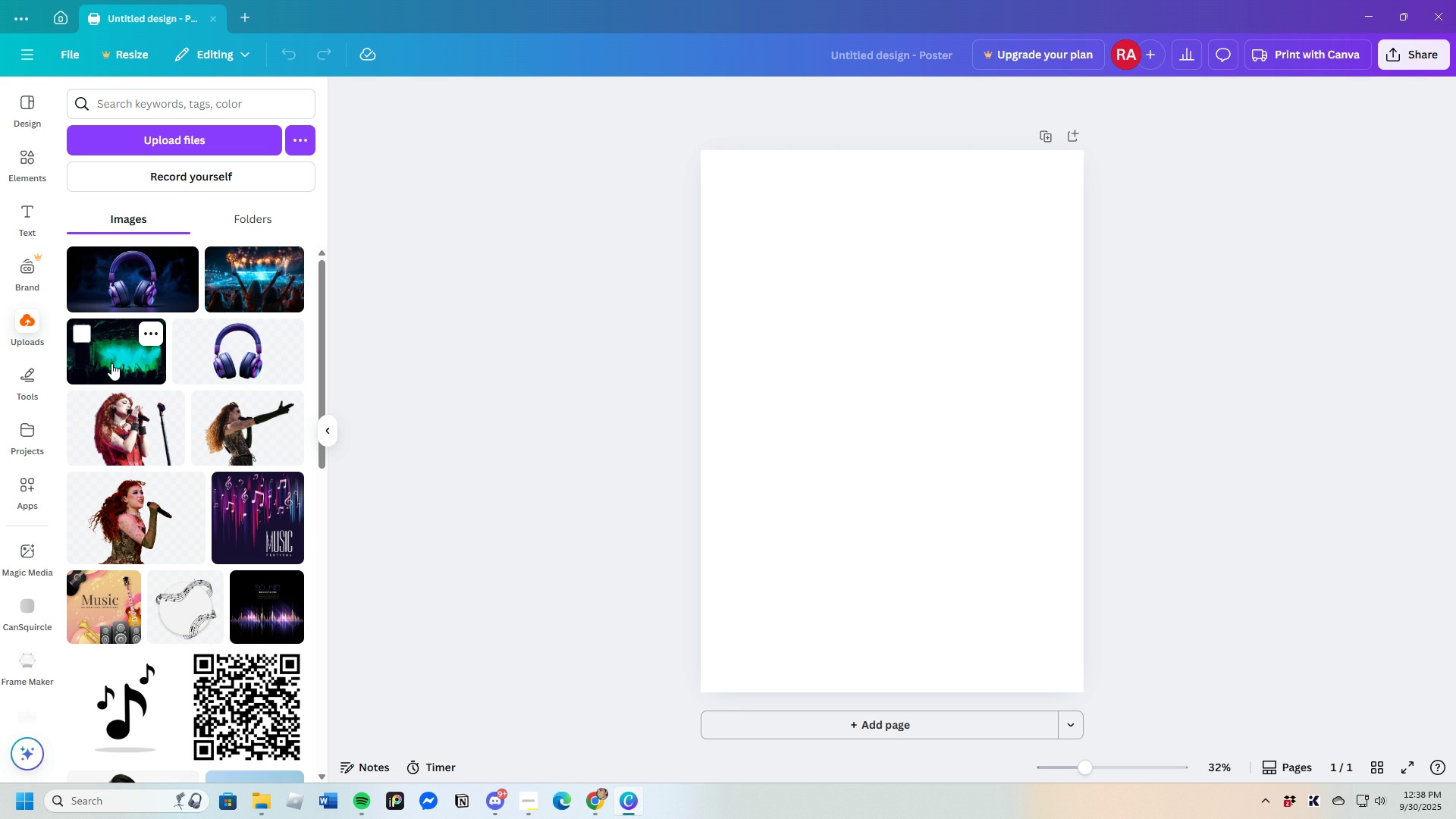 
left_click([111, 362])